 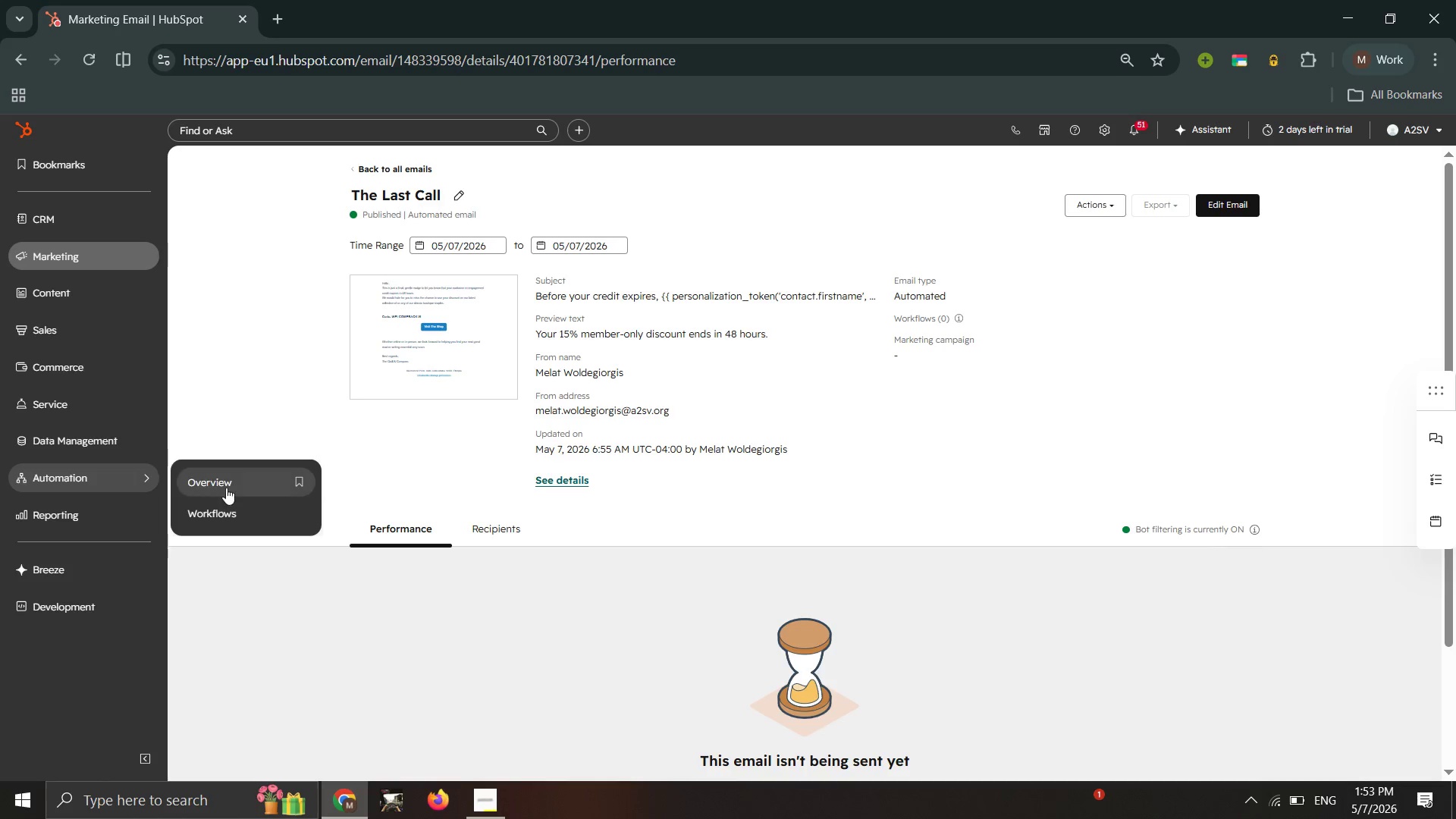 
left_click([231, 504])
 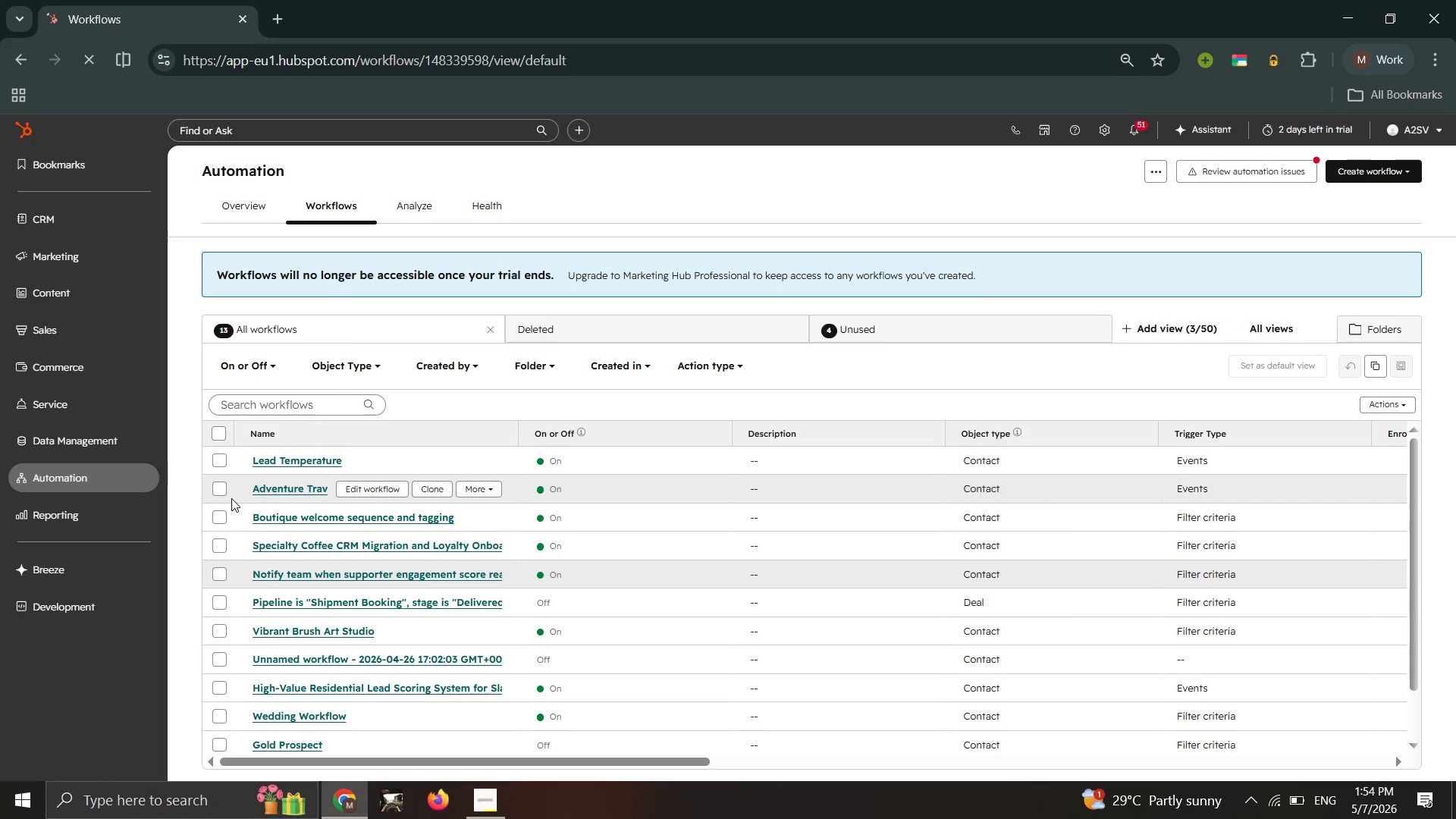 
wait(15.94)
 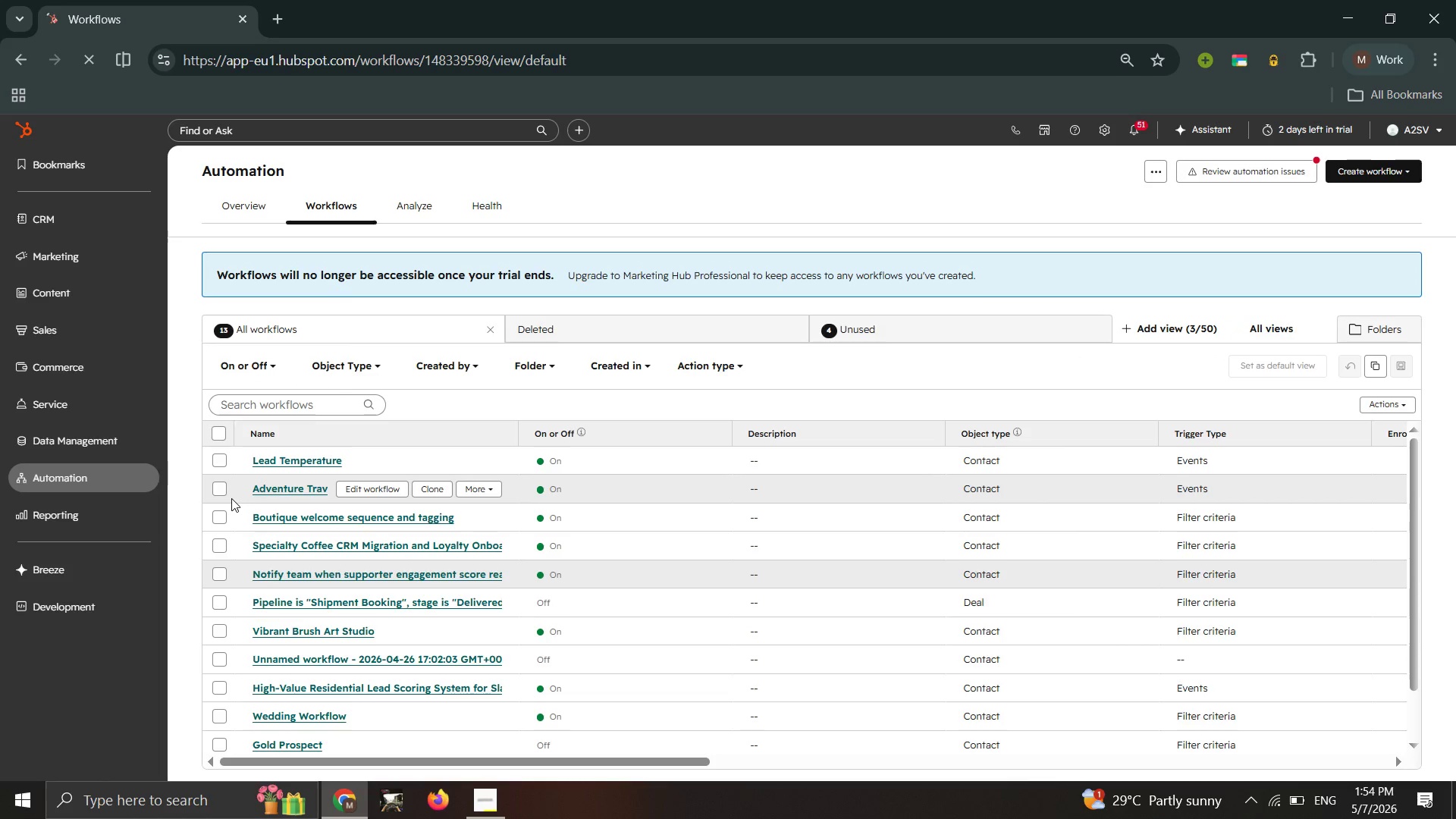 
left_click([1349, 217])
 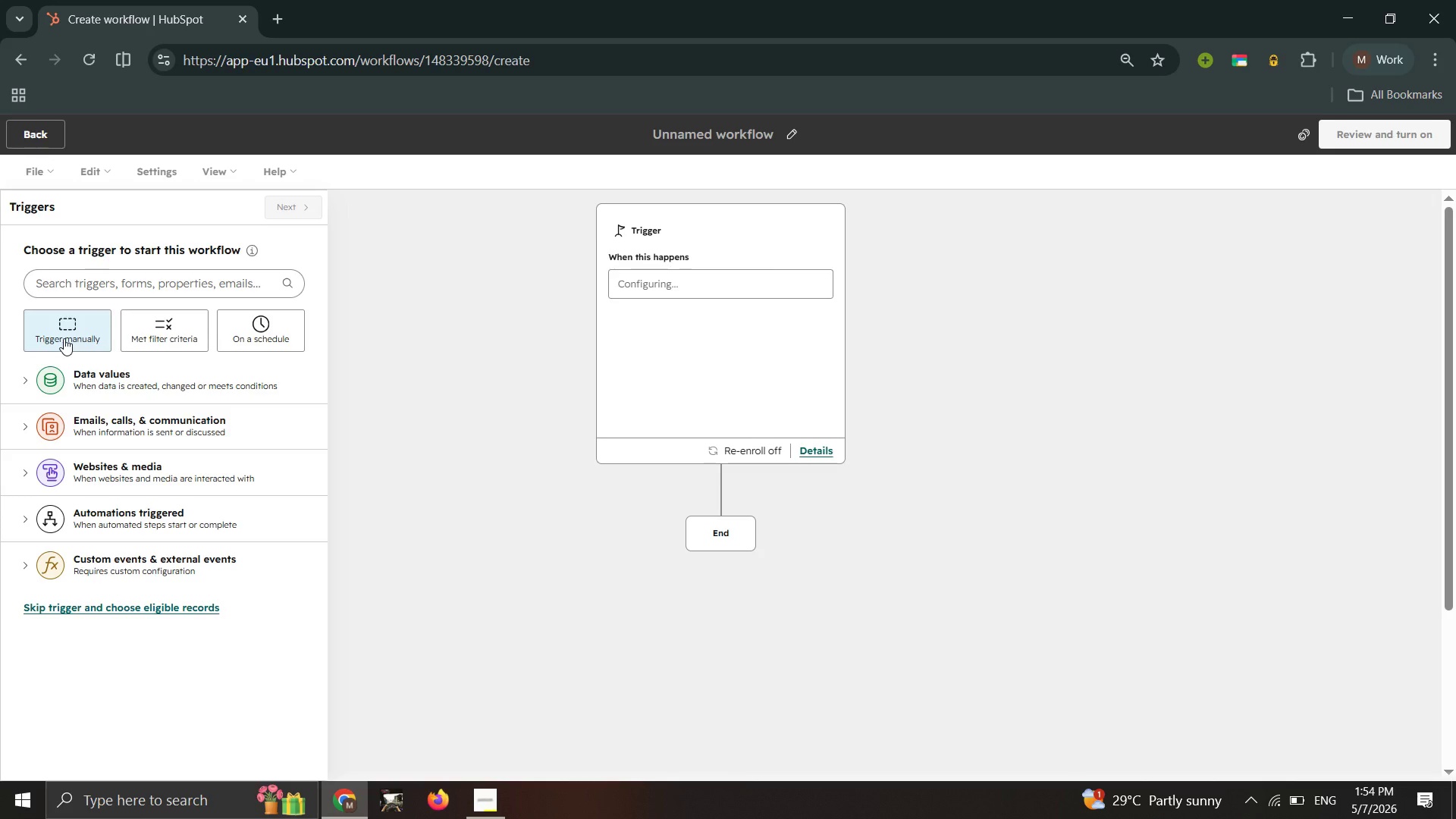 
wait(31.78)
 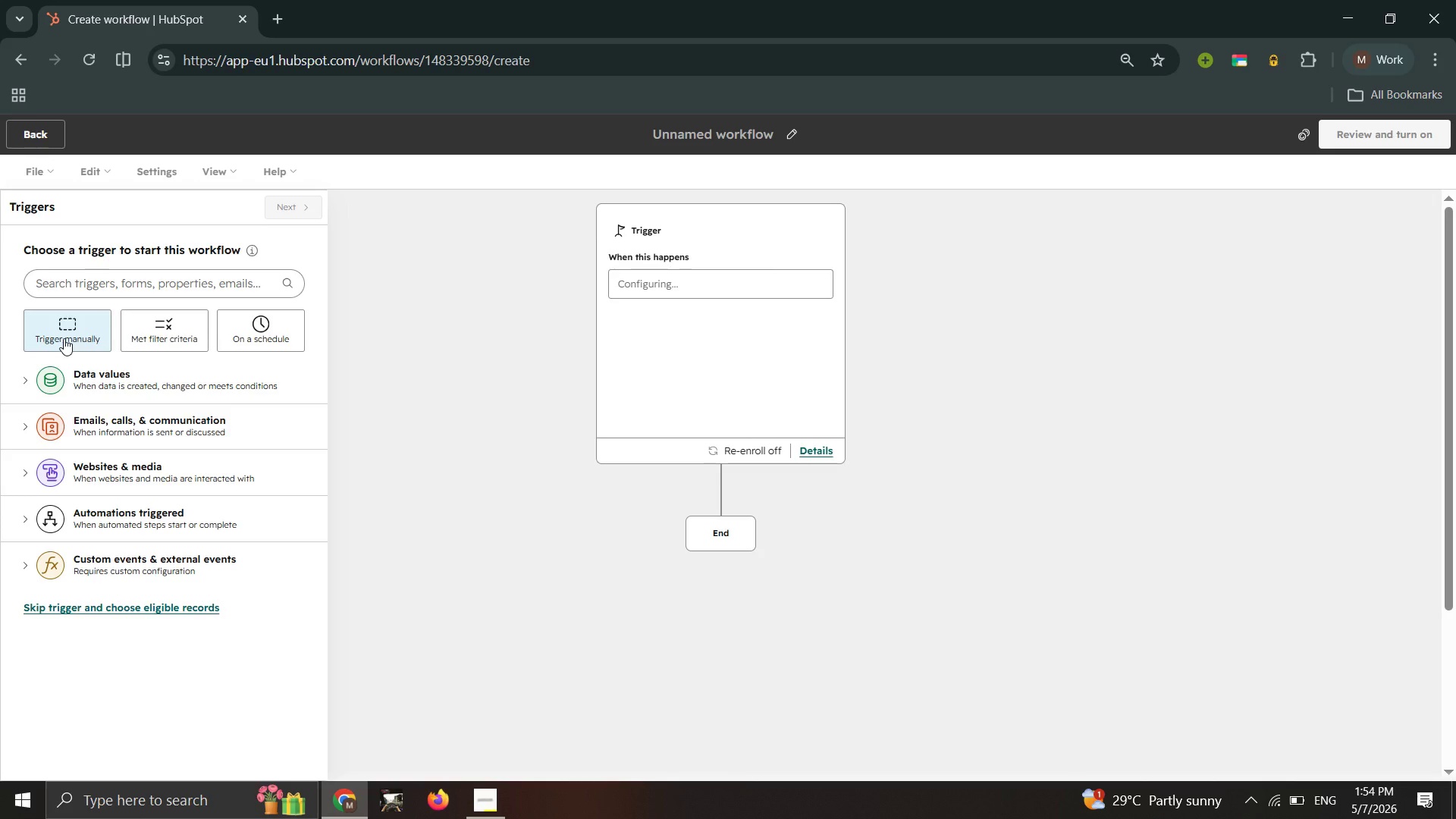 
left_click([483, 798])